 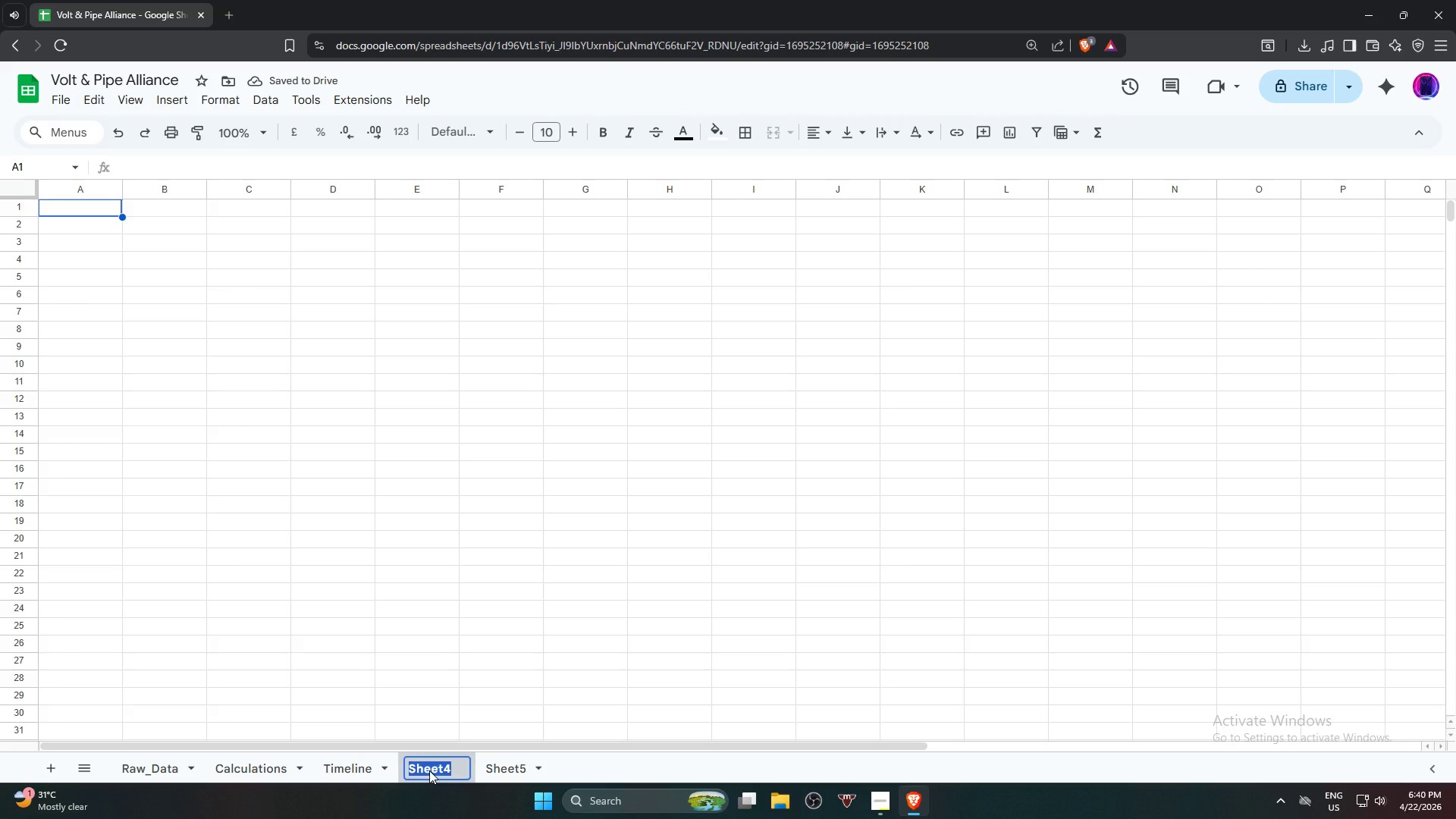 
type(Pivot_Summary)
 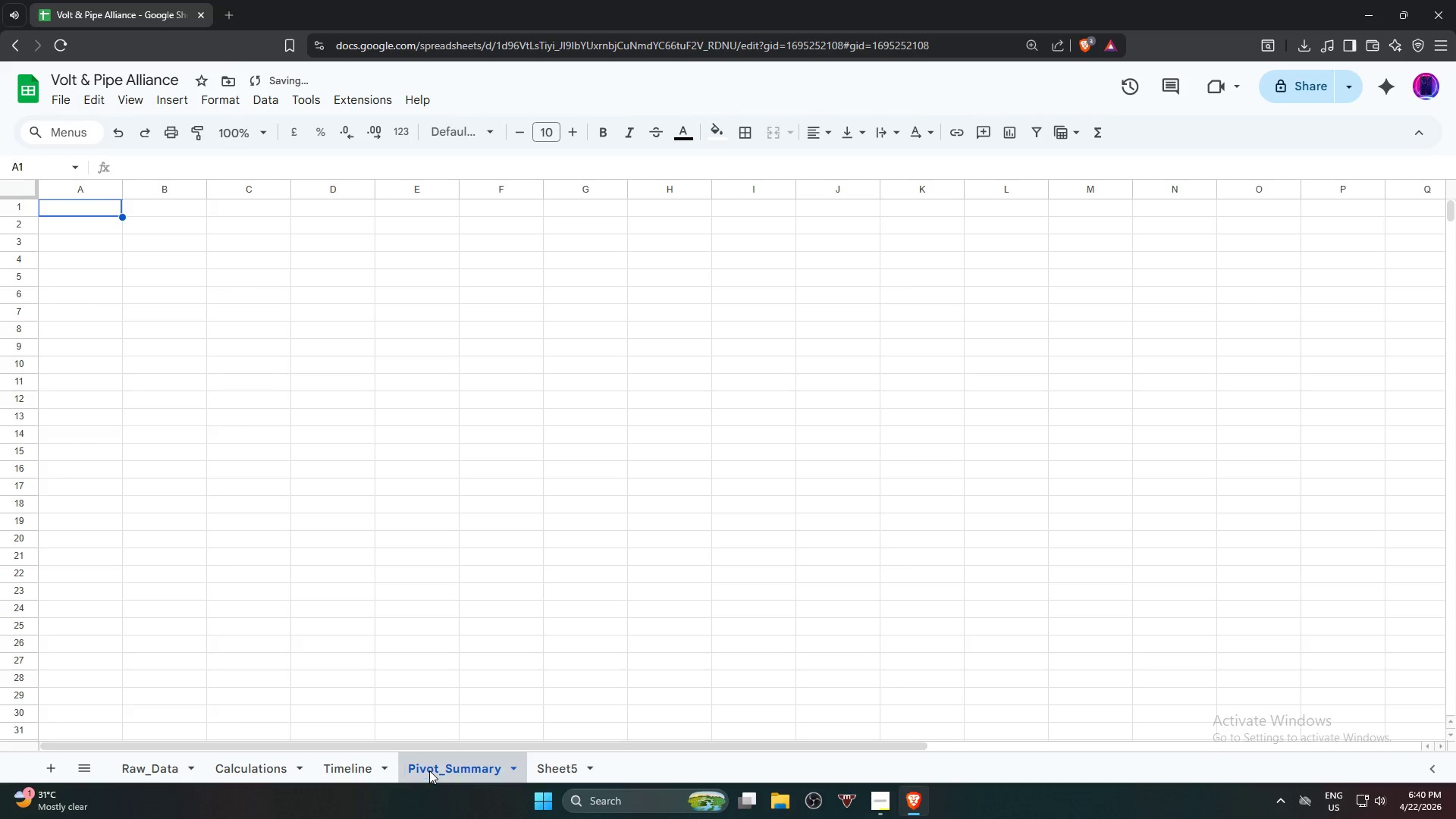 
 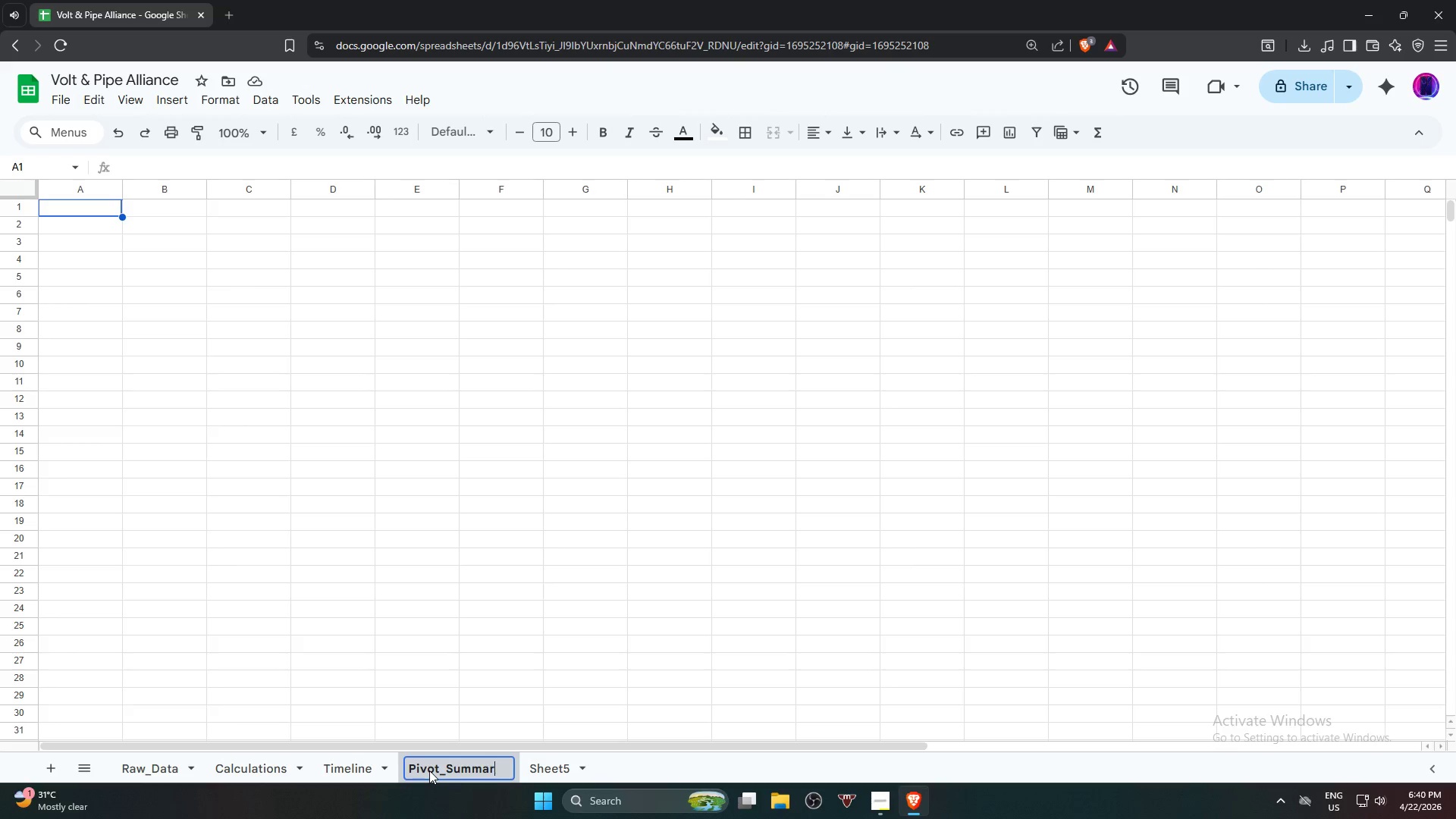 
key(Enter)
 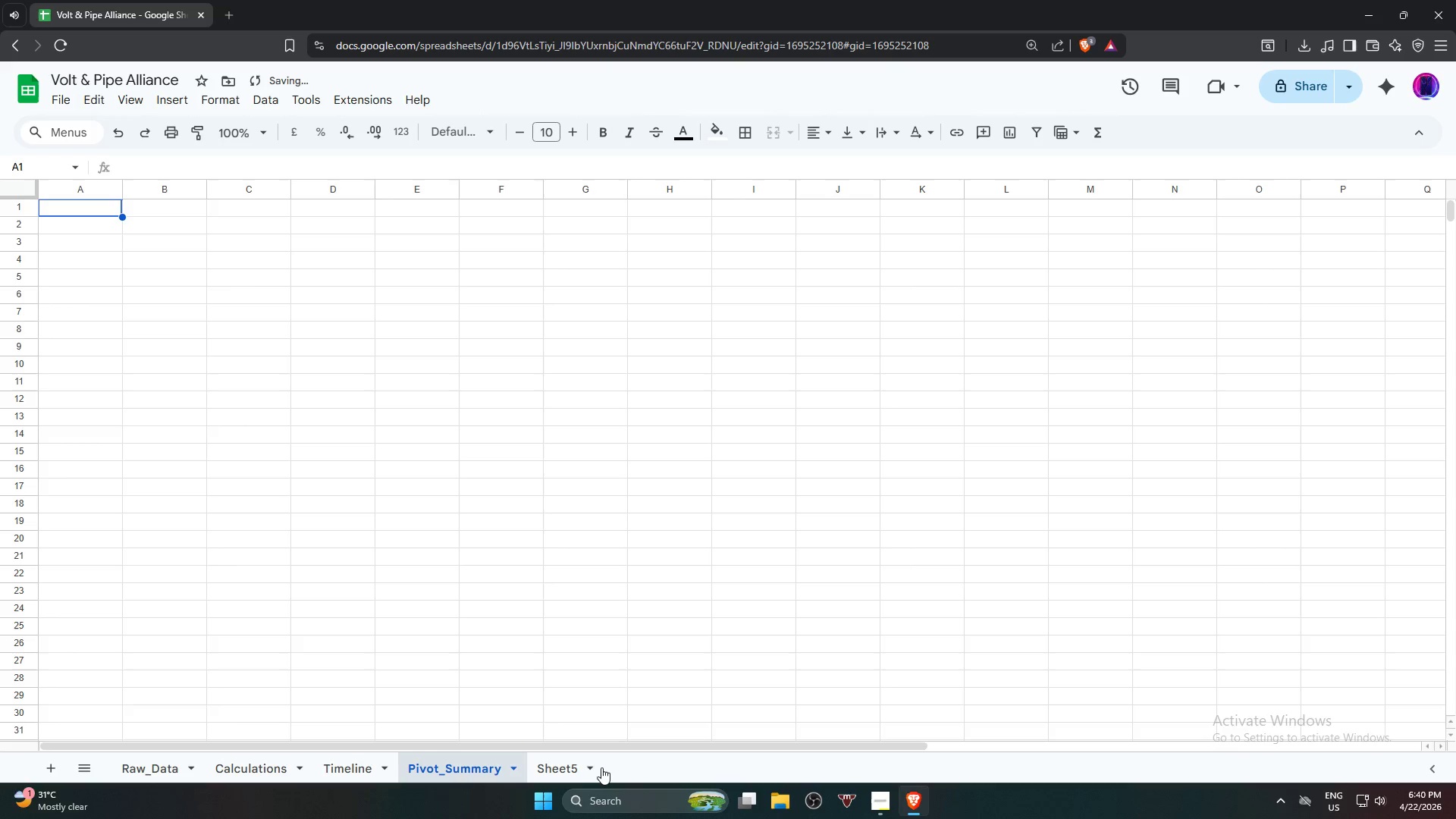 
double_click([554, 767])
 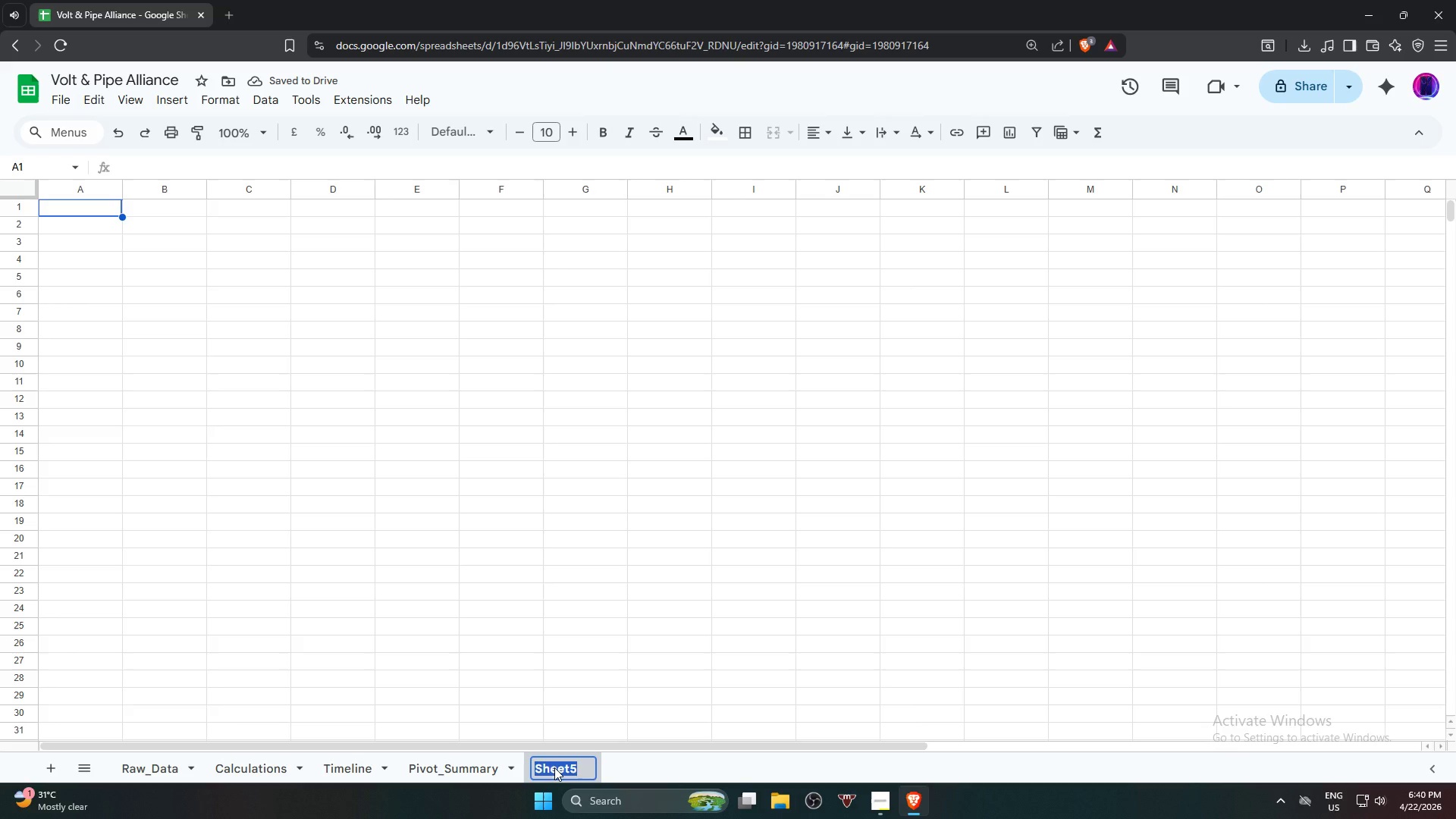 
type(Dashboard)
 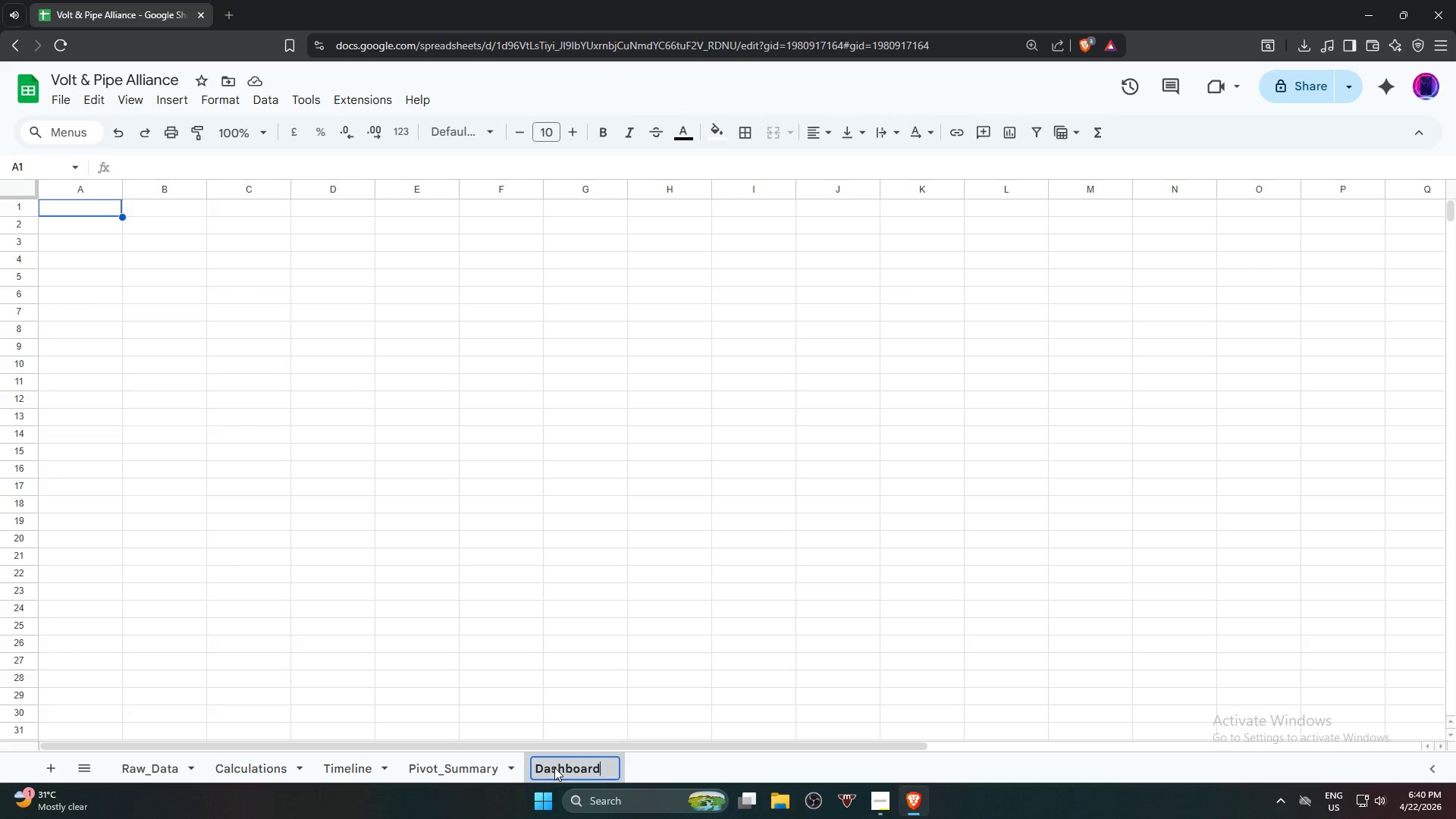 
key(Enter)
 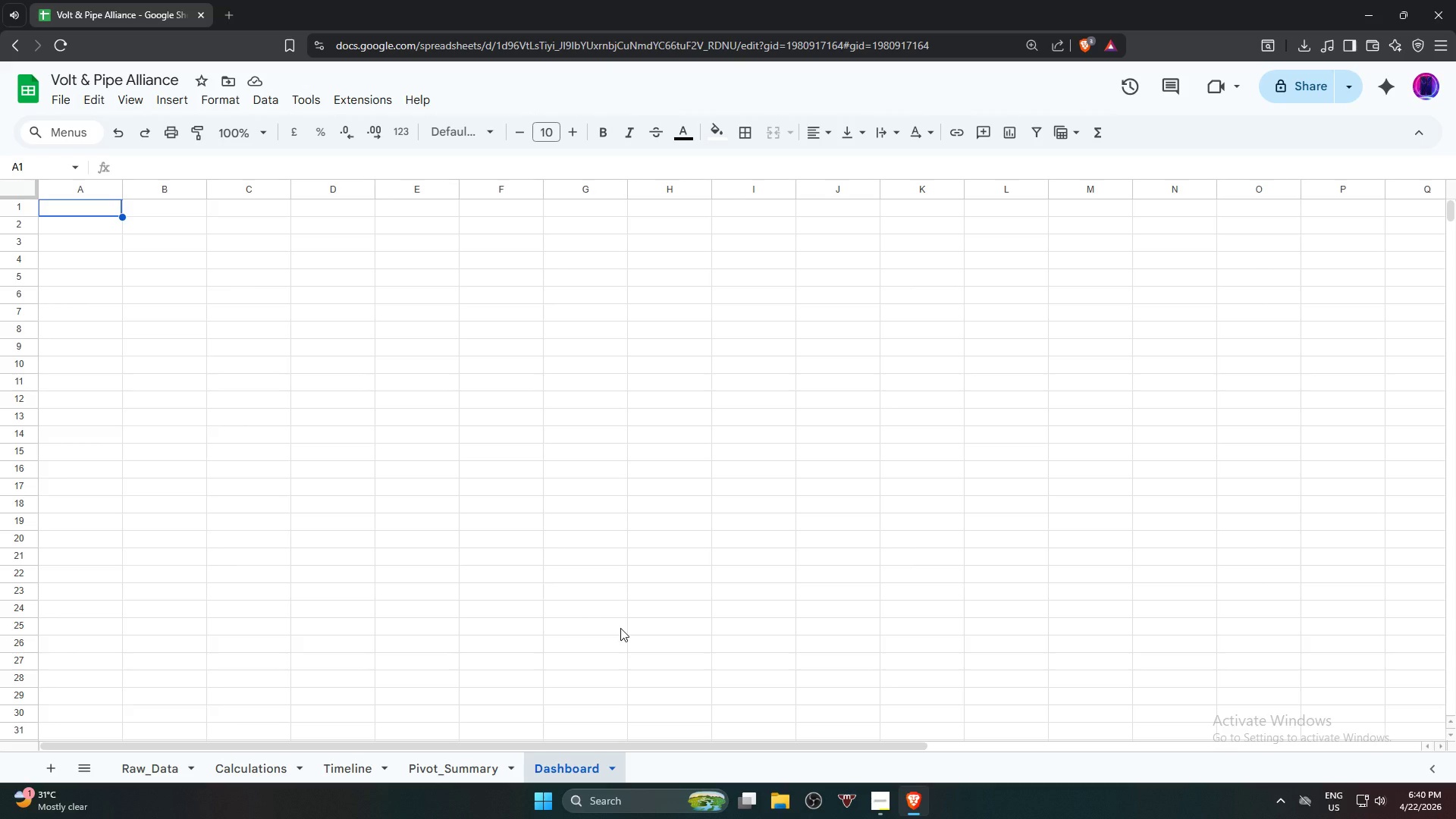 
wait(12.31)
 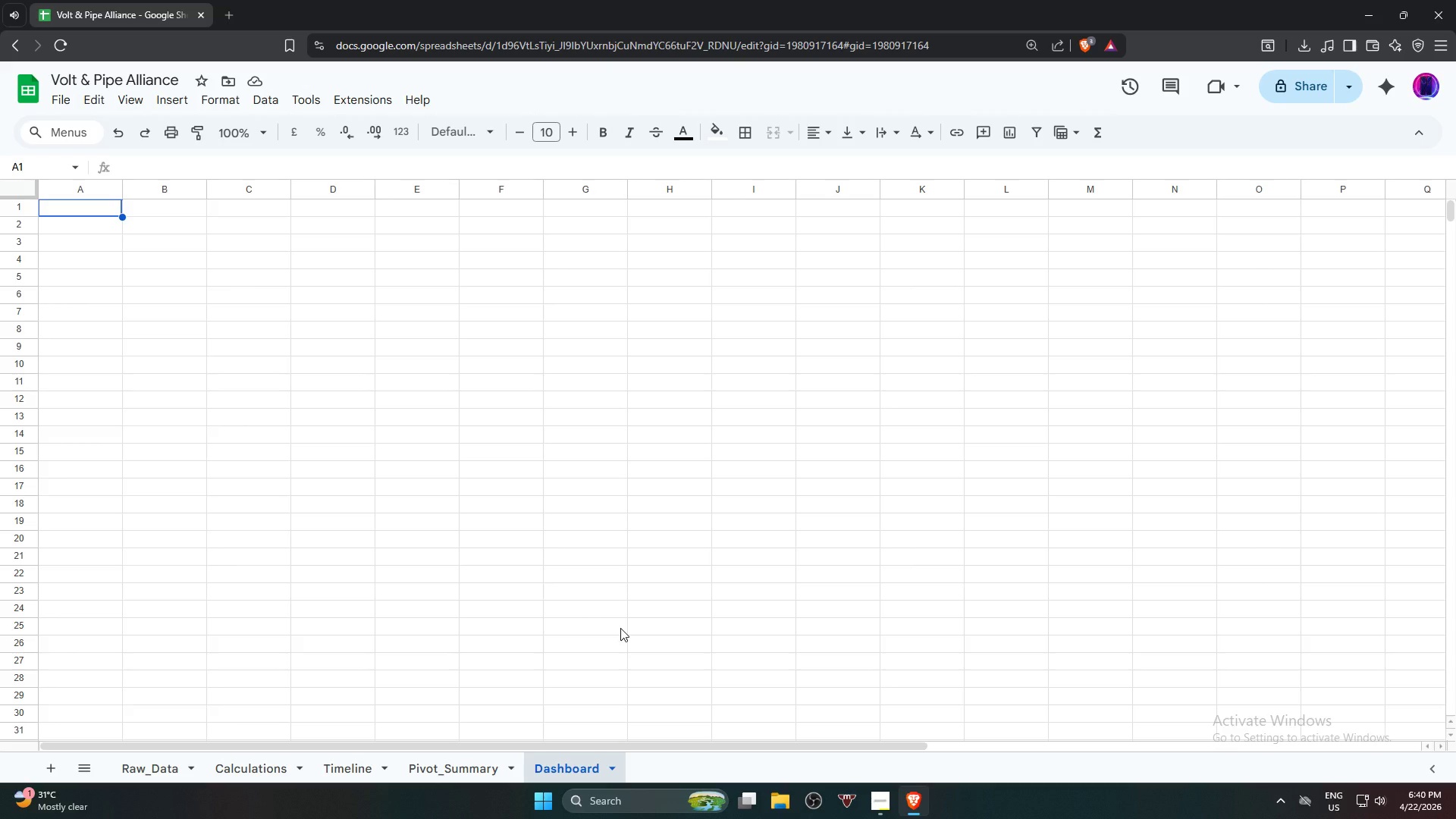 
mouse_move([876, 784])
 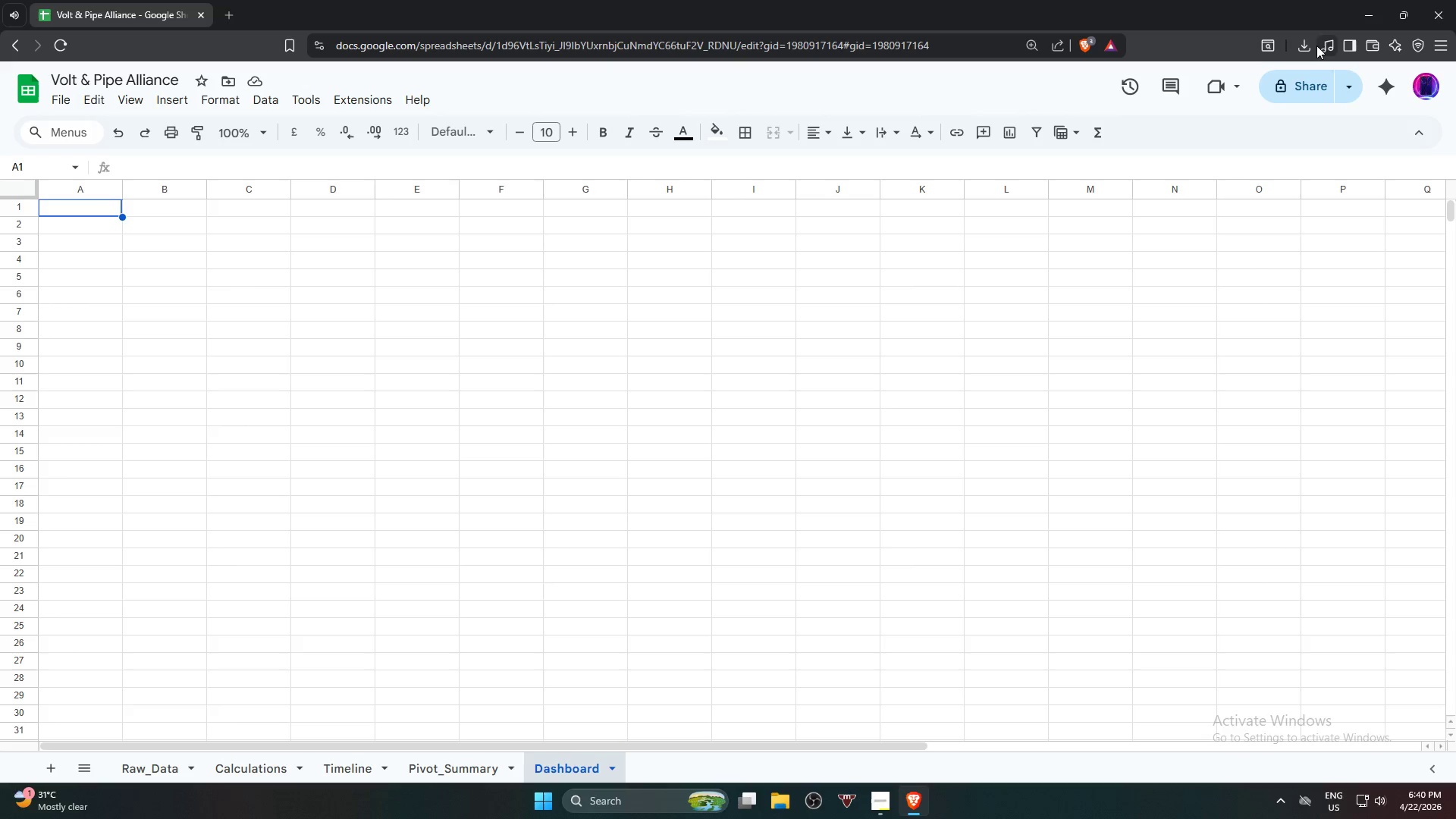 
left_click([1311, 44])
 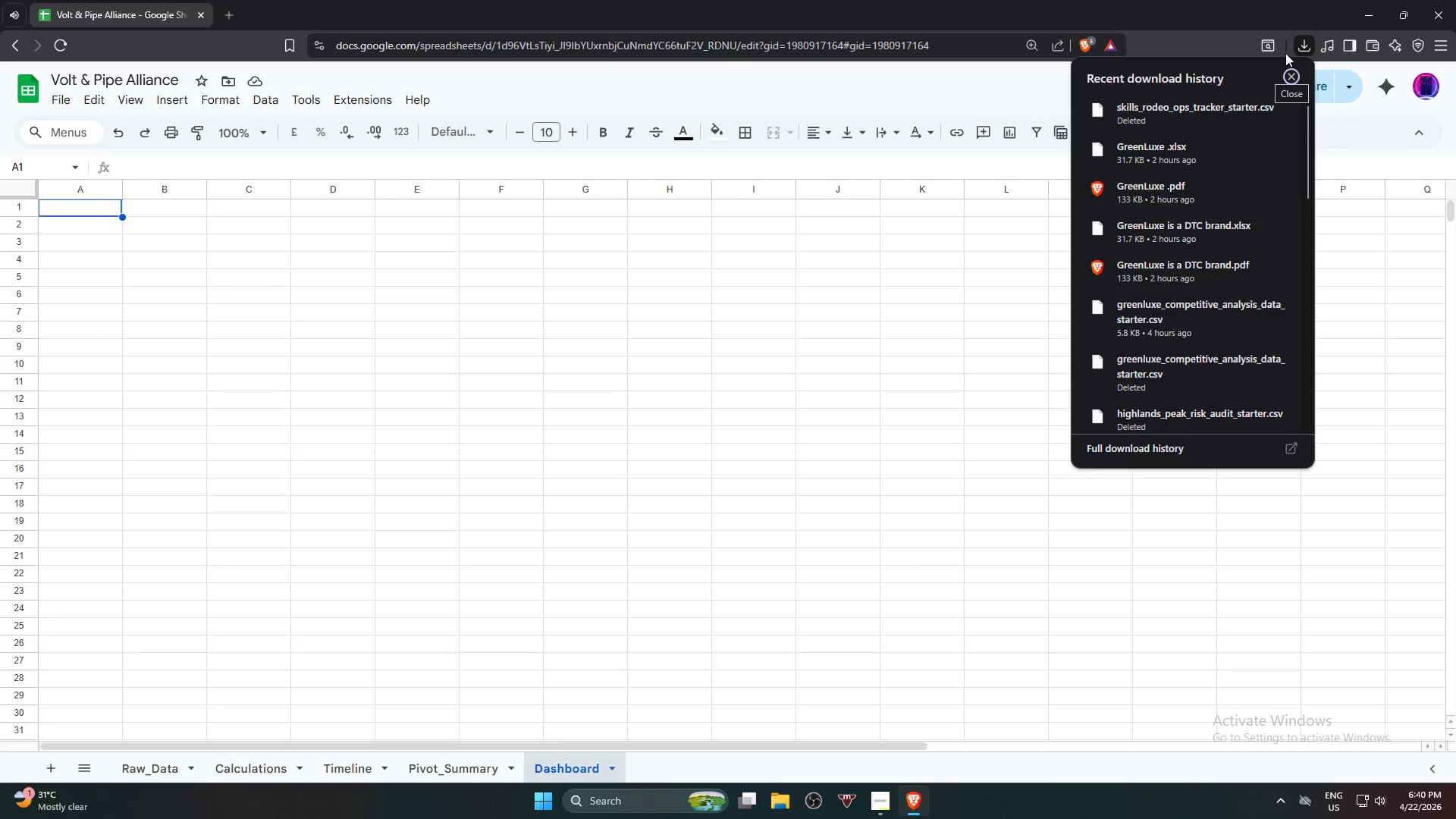 
left_click([1301, 44])
 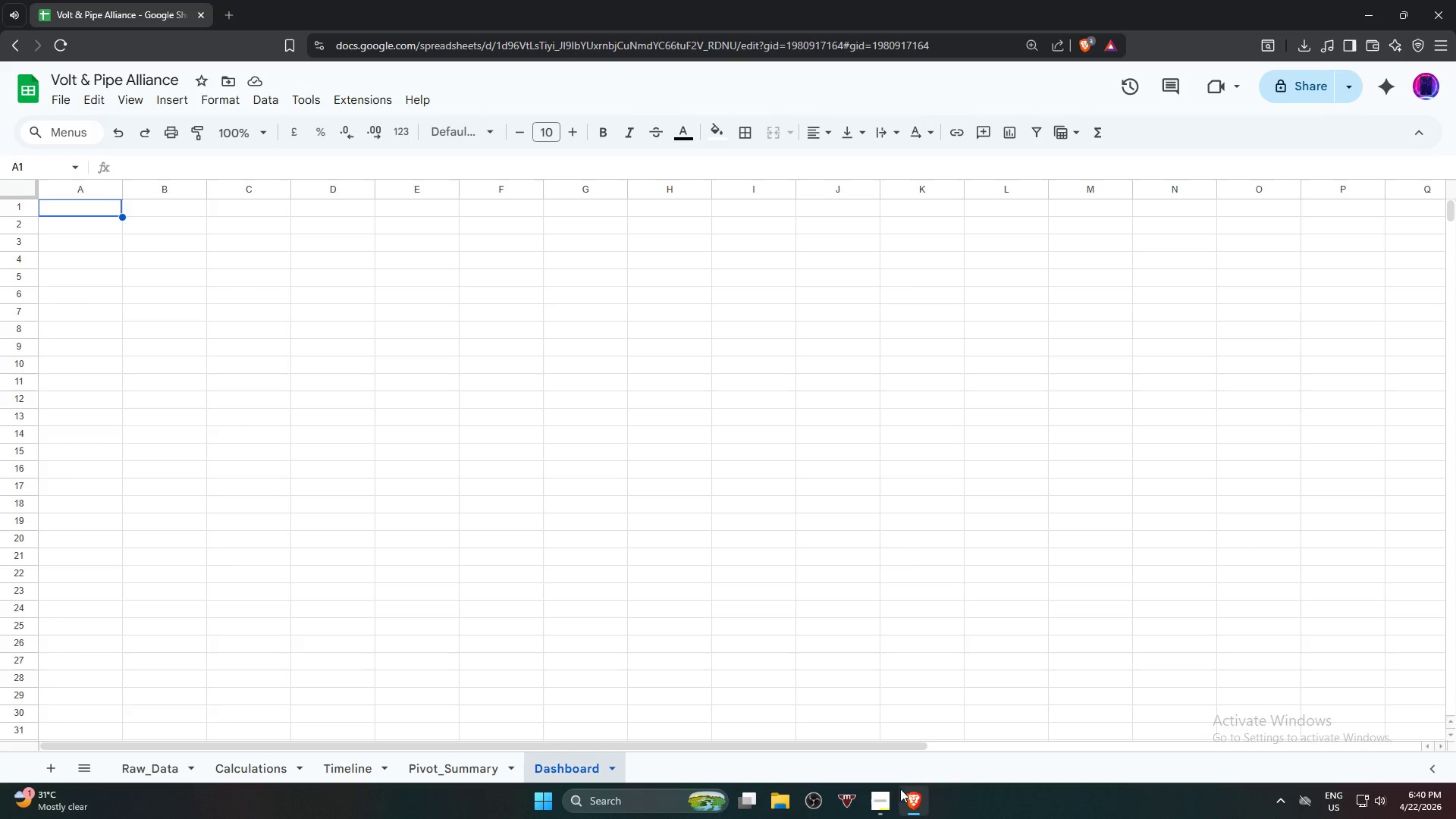 
left_click([886, 818])